 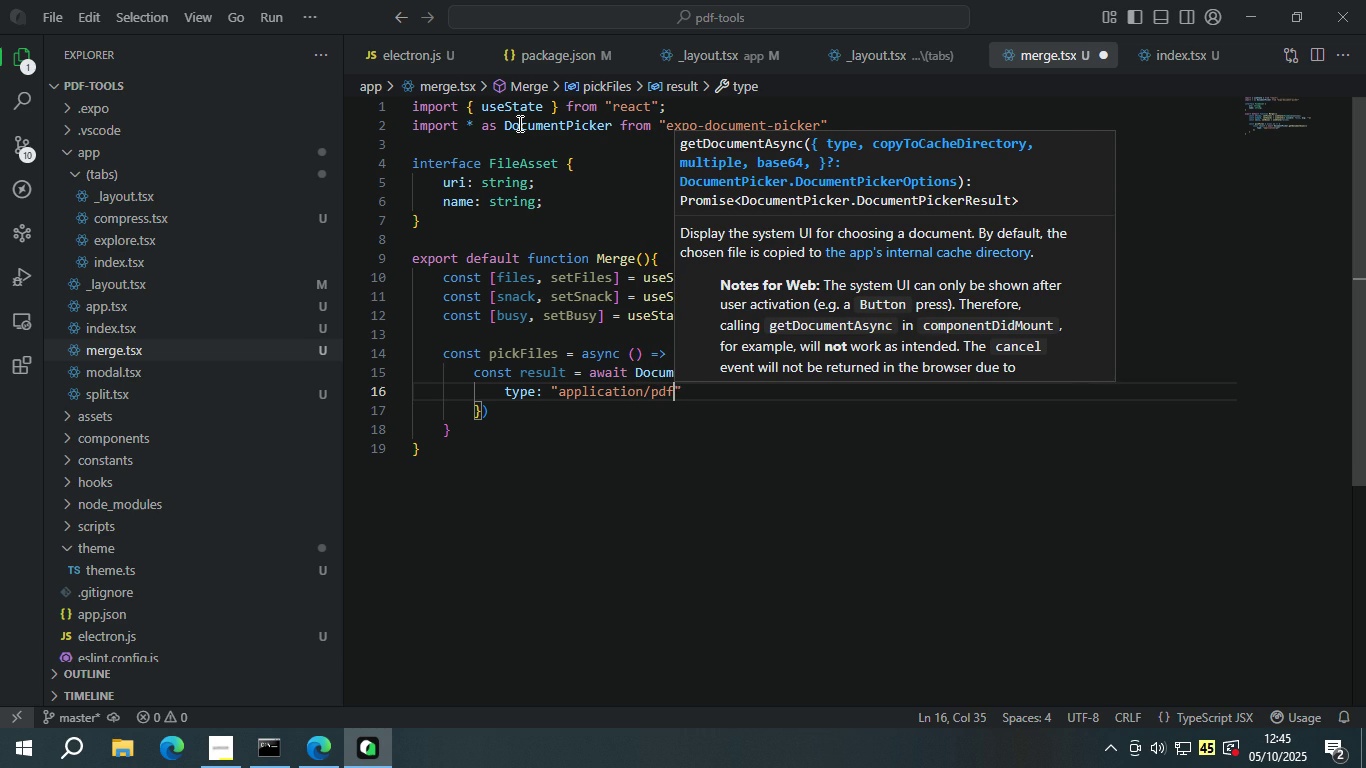 
key(ArrowRight)
 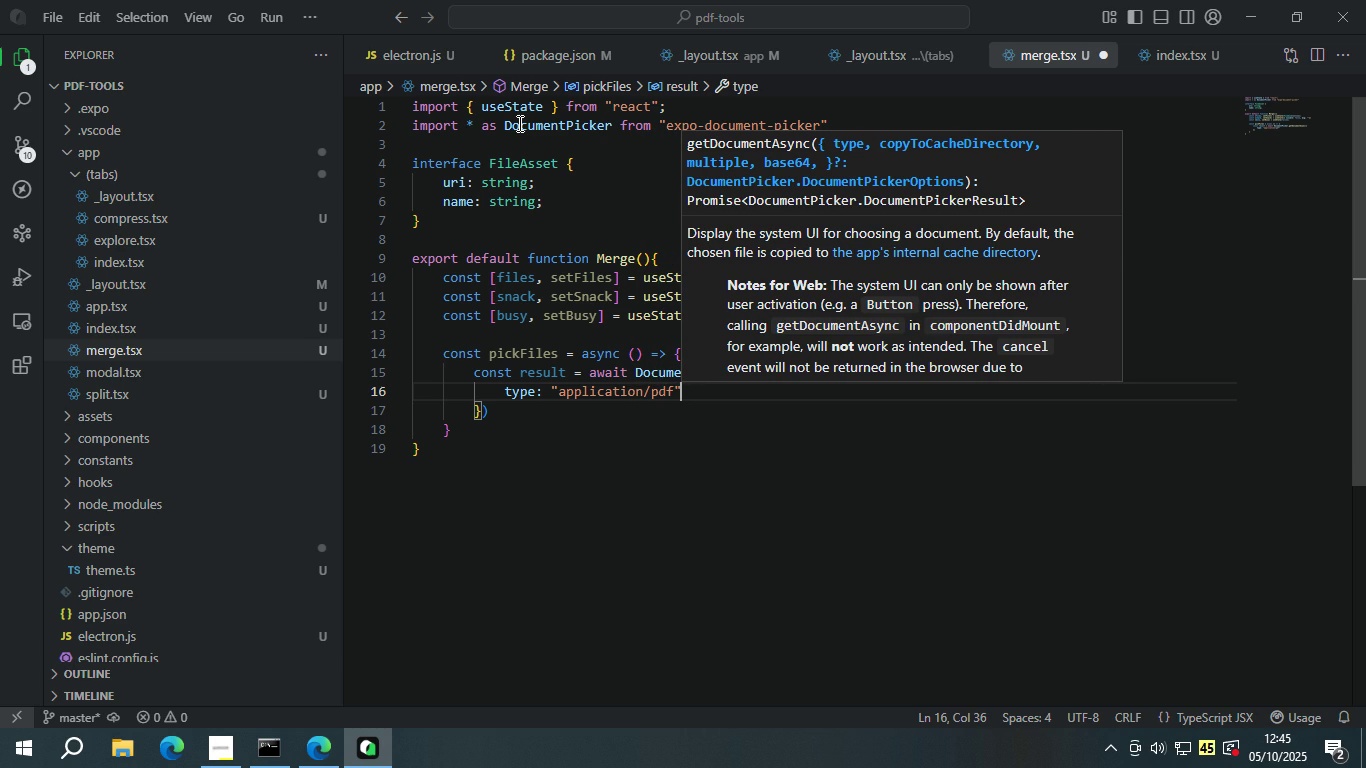 
key(Comma)
 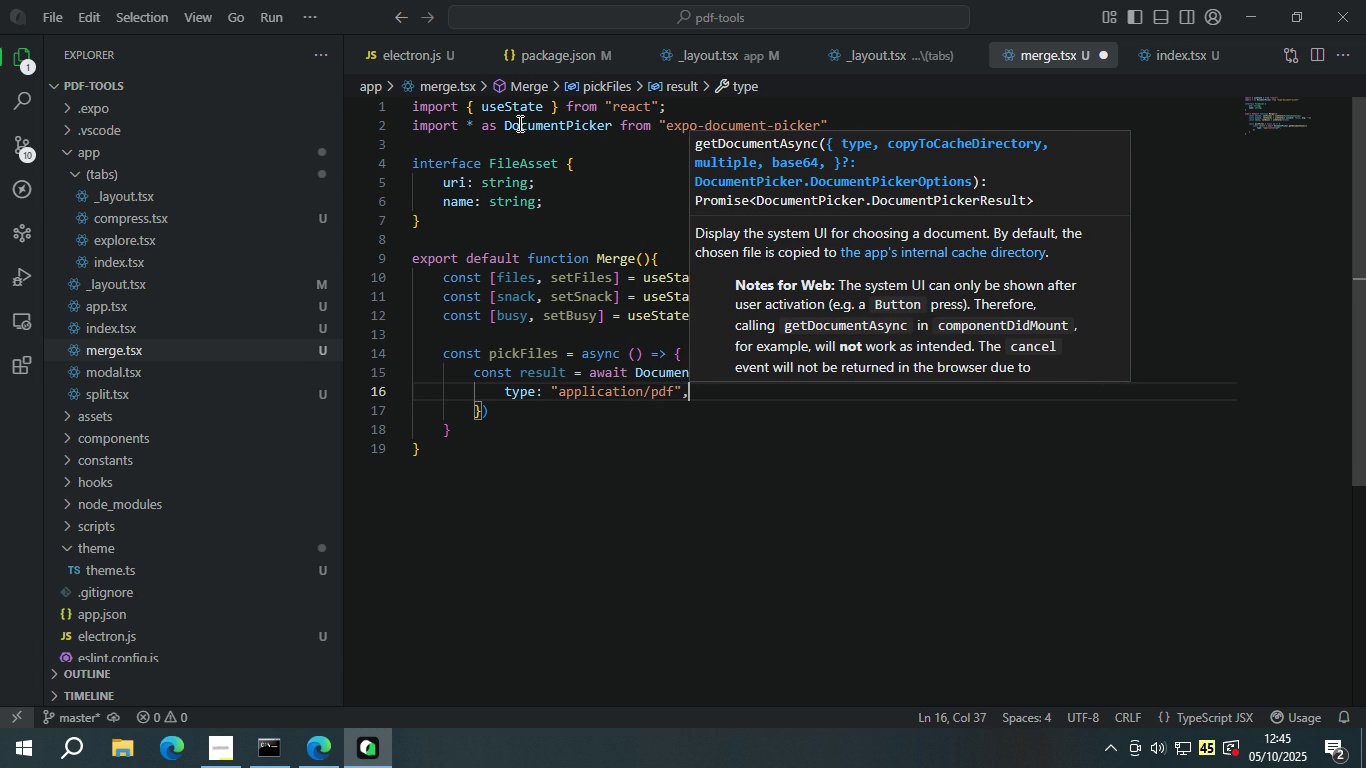 
key(Enter)
 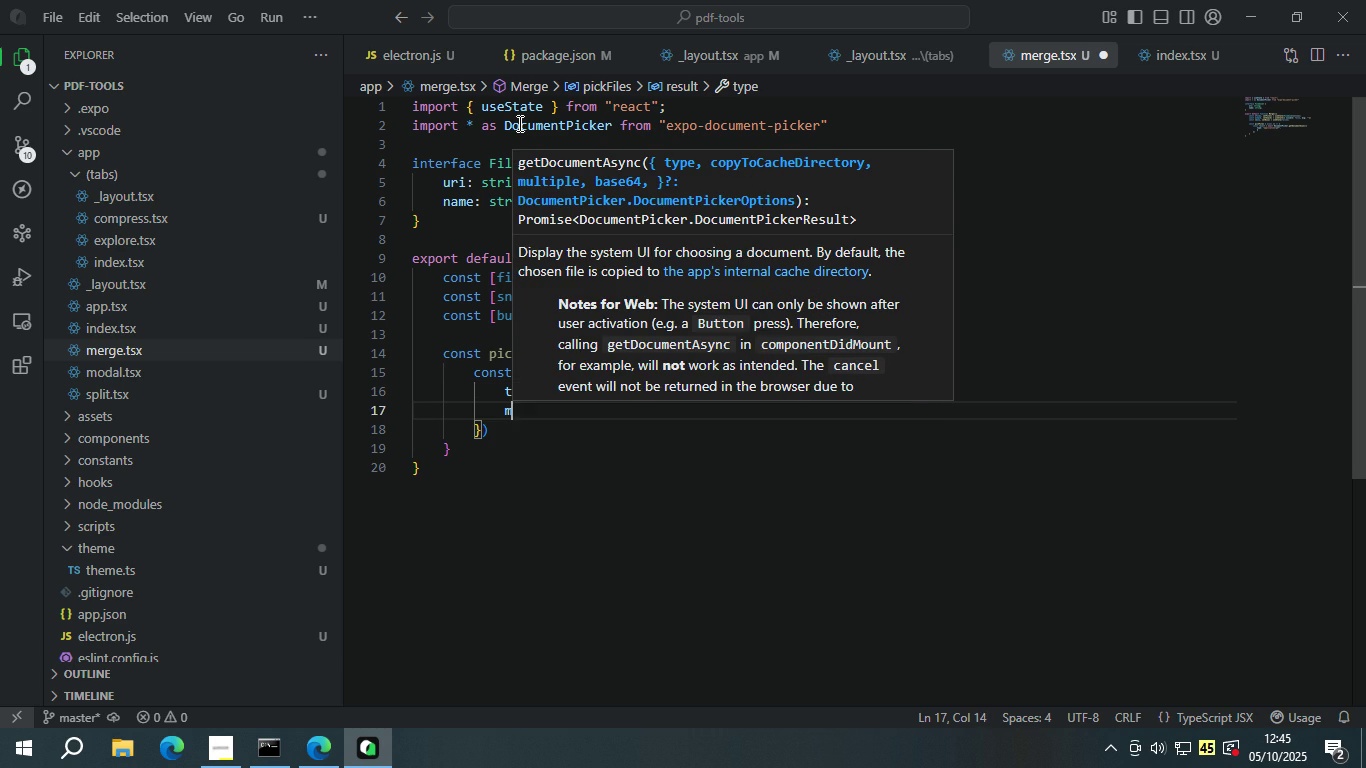 
type(mult)
 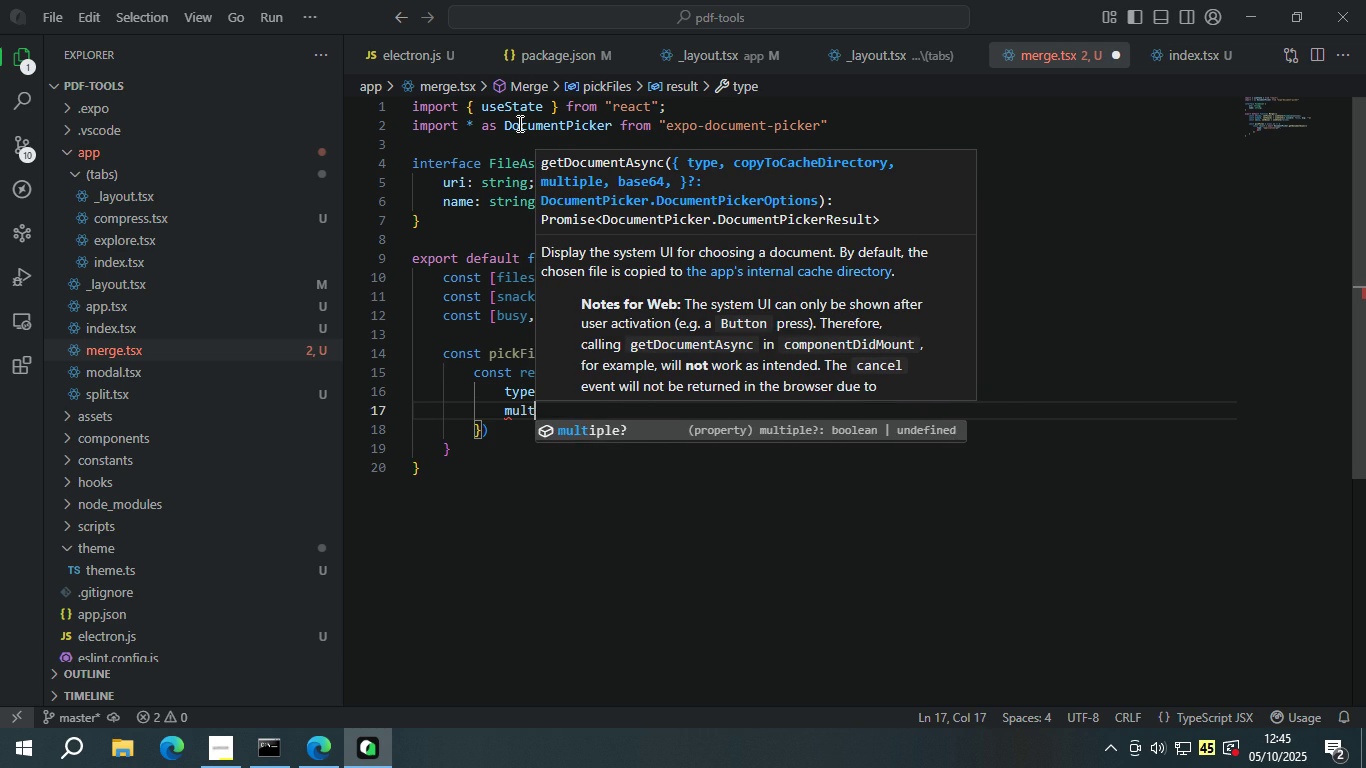 
key(Enter)
 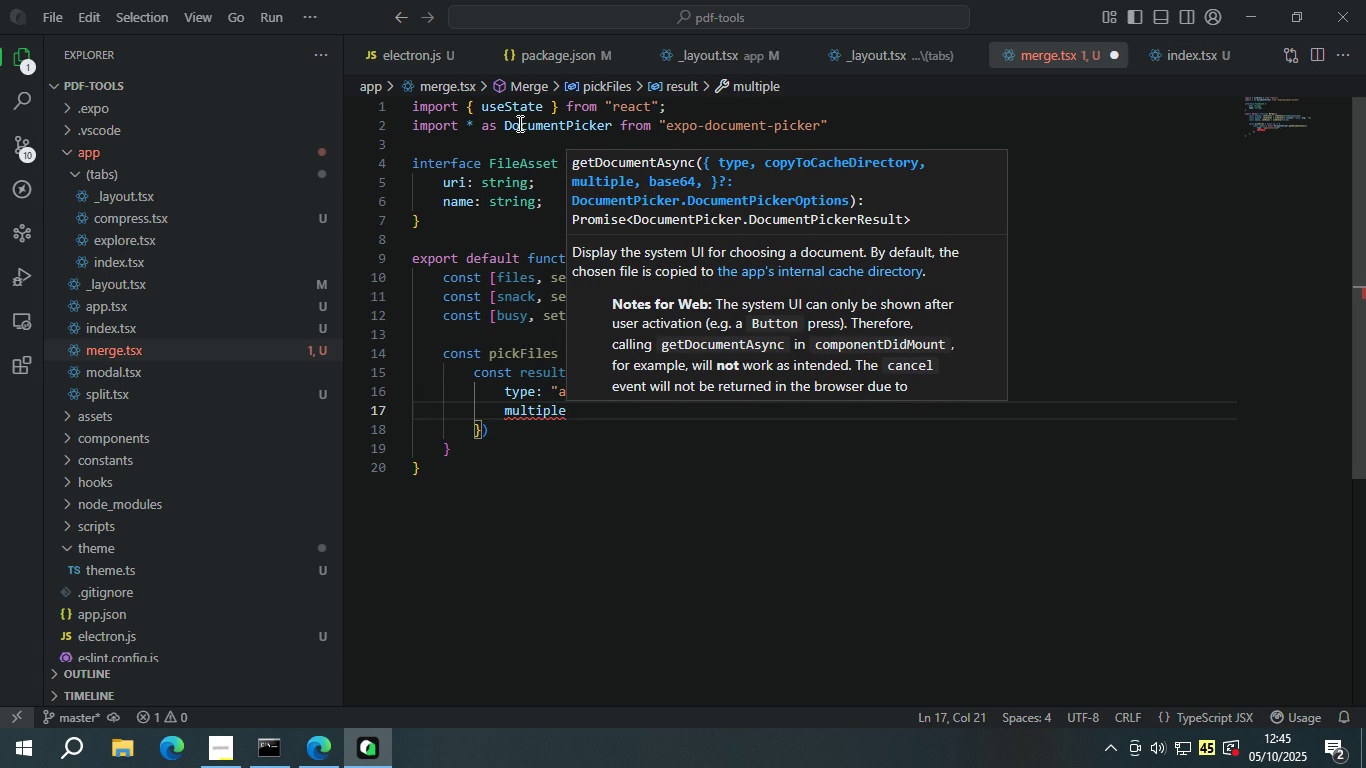 
type(: true)
 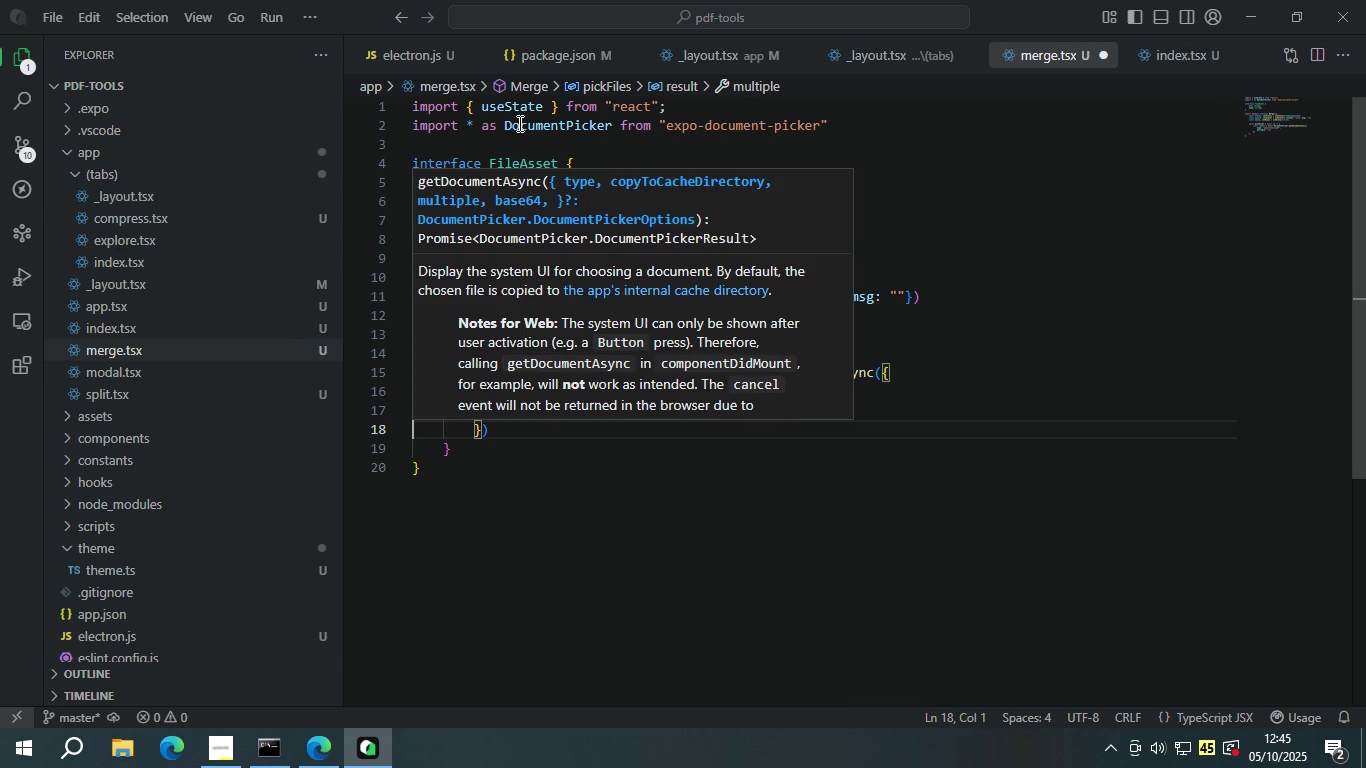 
key(ArrowRight)
 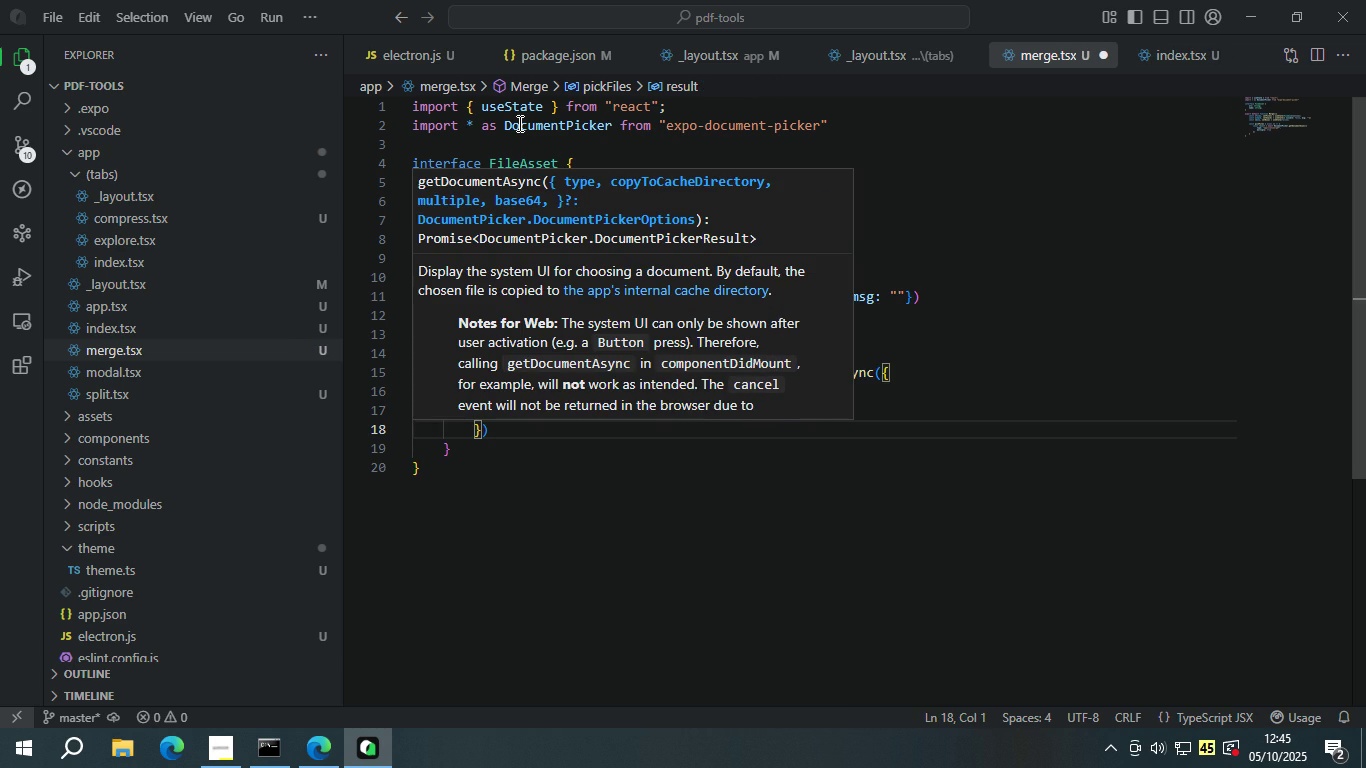 
key(ArrowRight)
 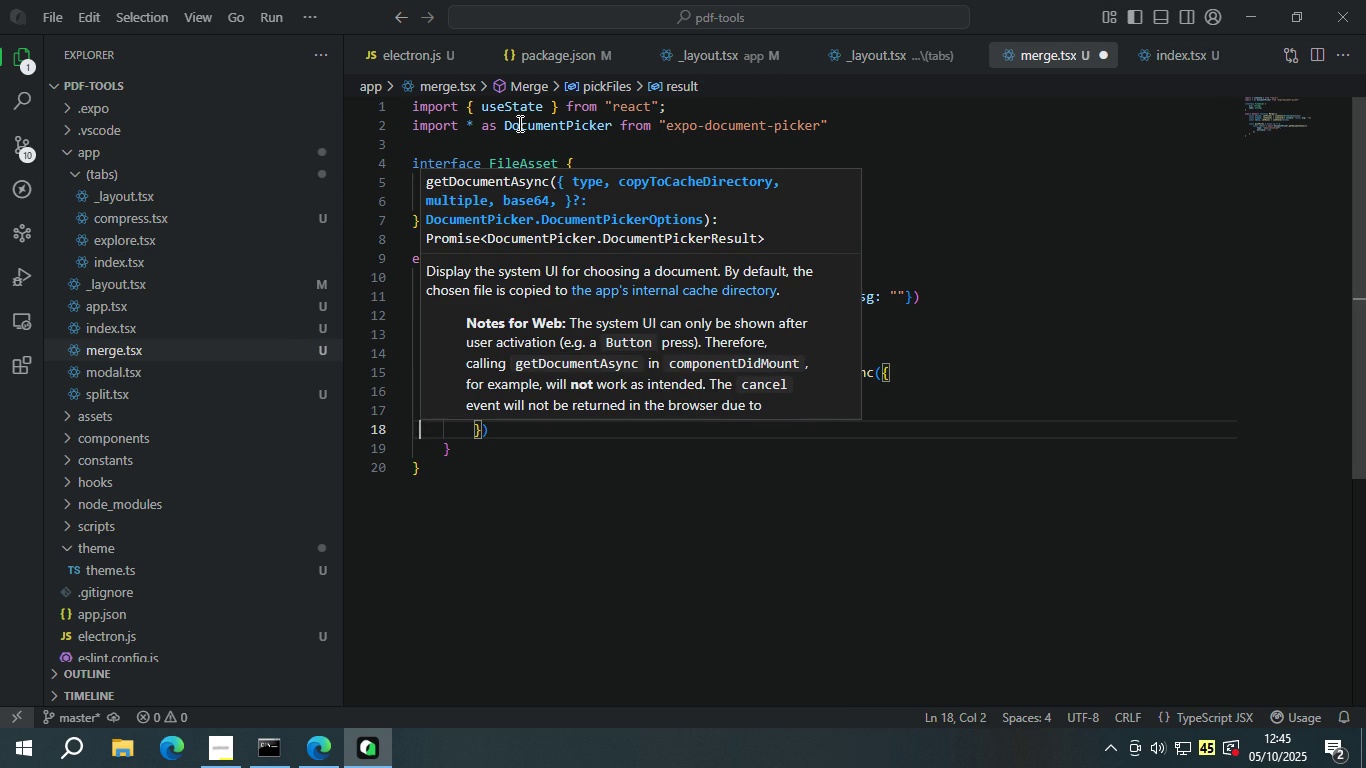 
key(ArrowRight)
 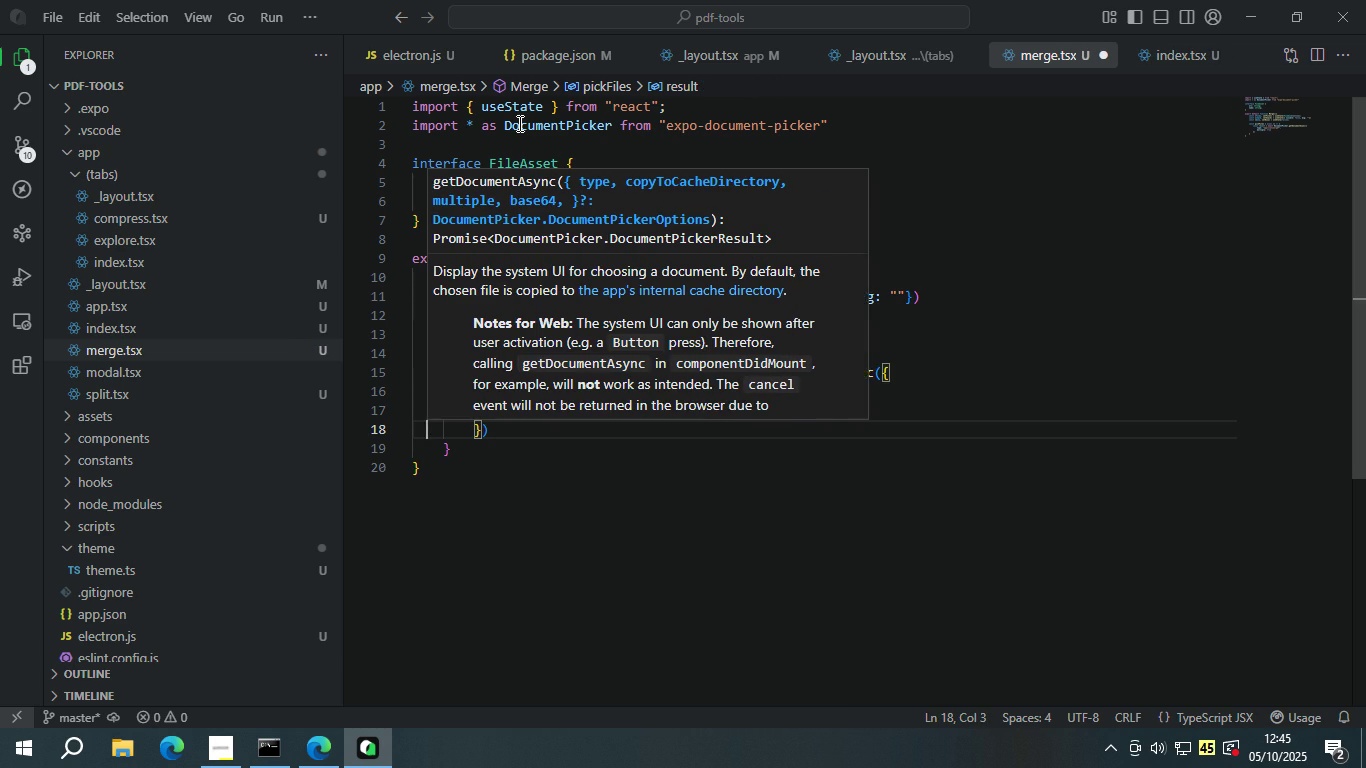 
key(ArrowRight)
 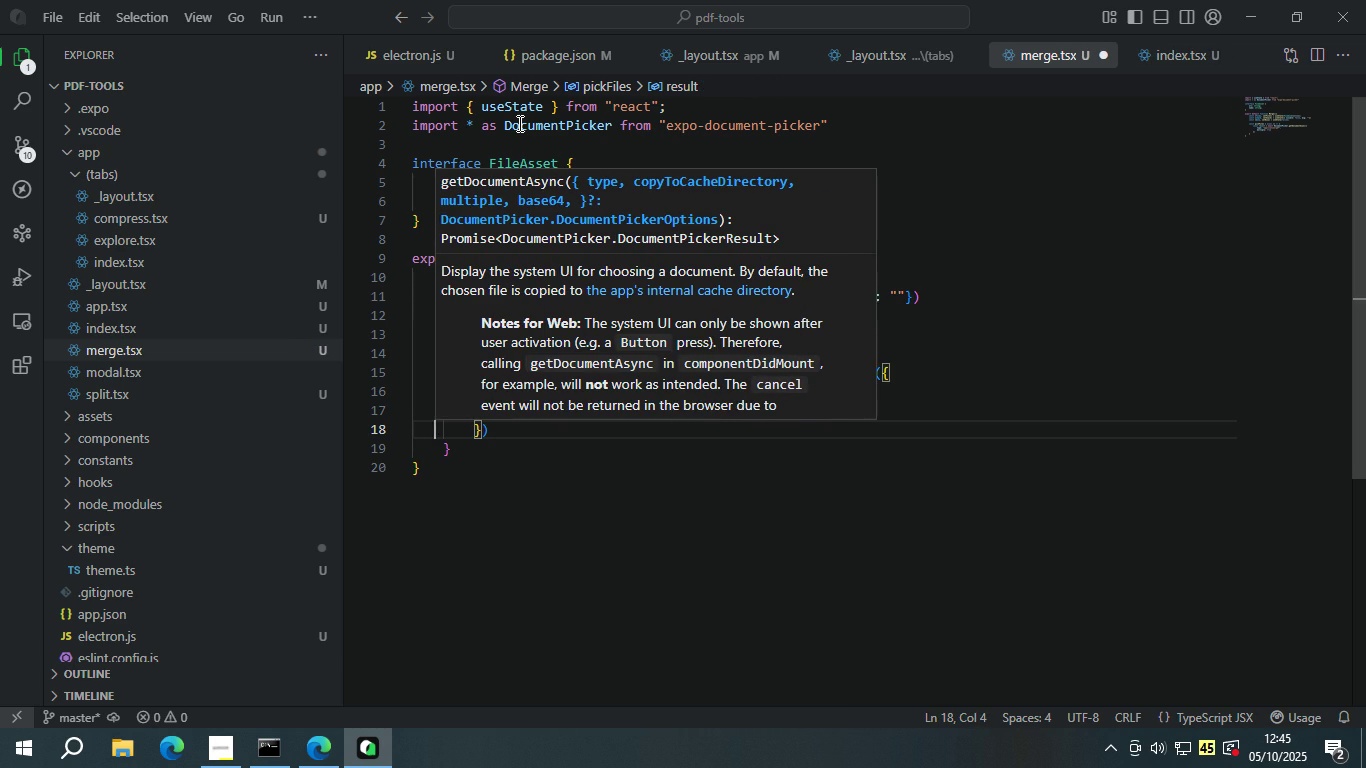 
key(ArrowRight)
 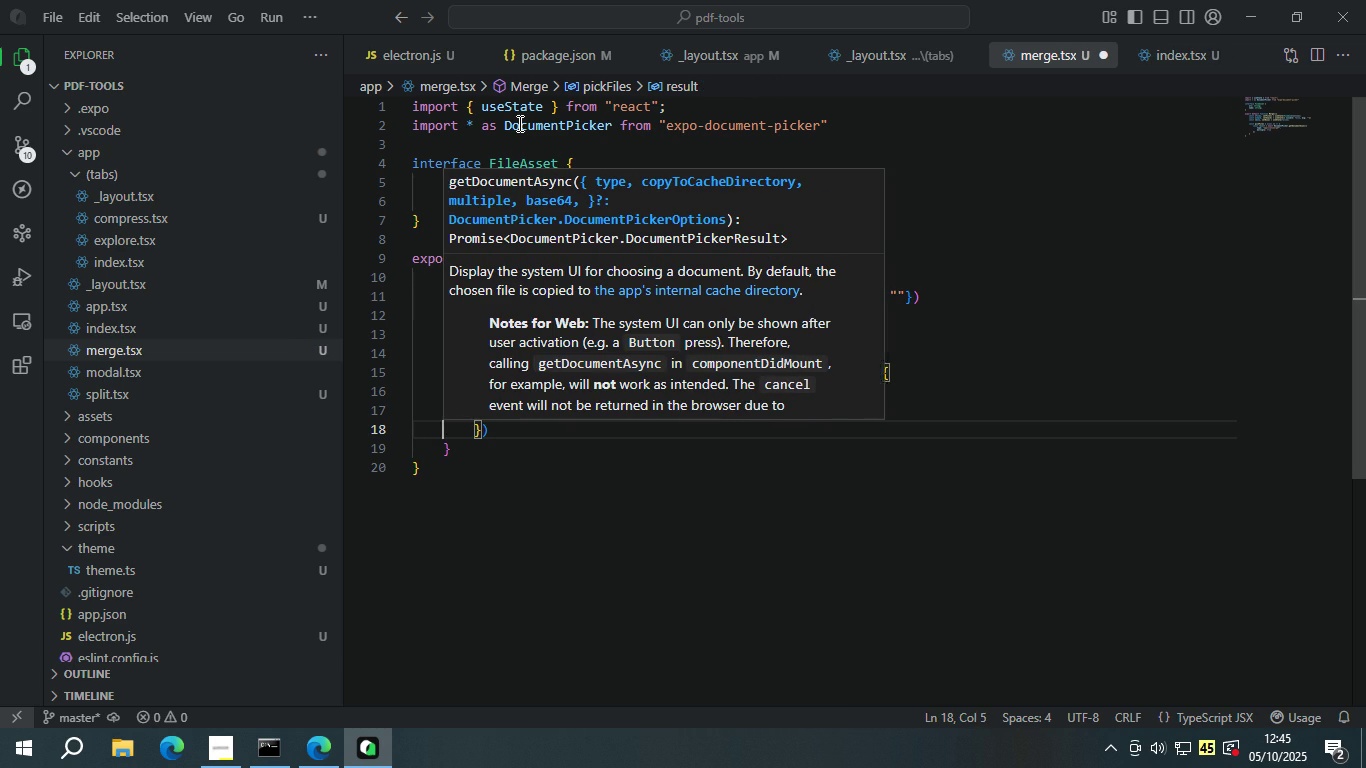 
key(ArrowRight)
 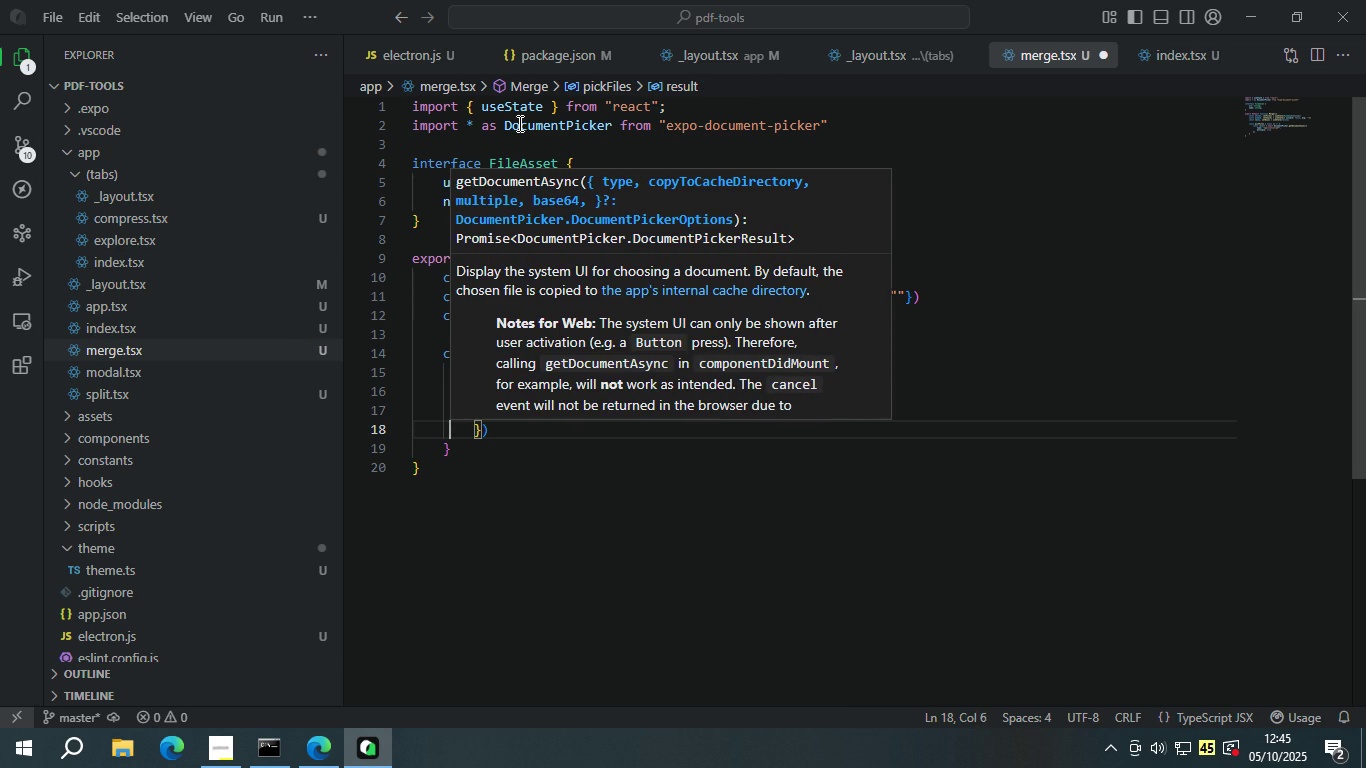 
key(ArrowRight)
 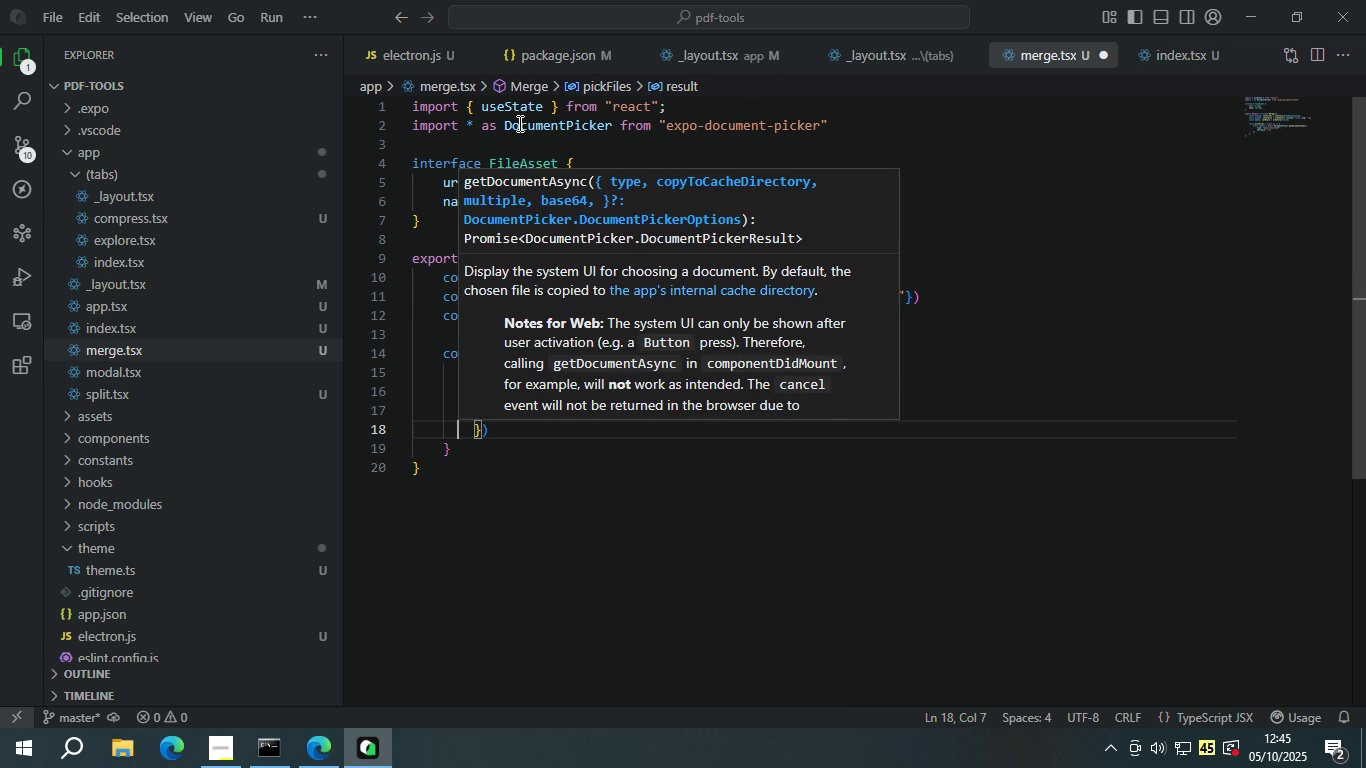 
key(ArrowRight)
 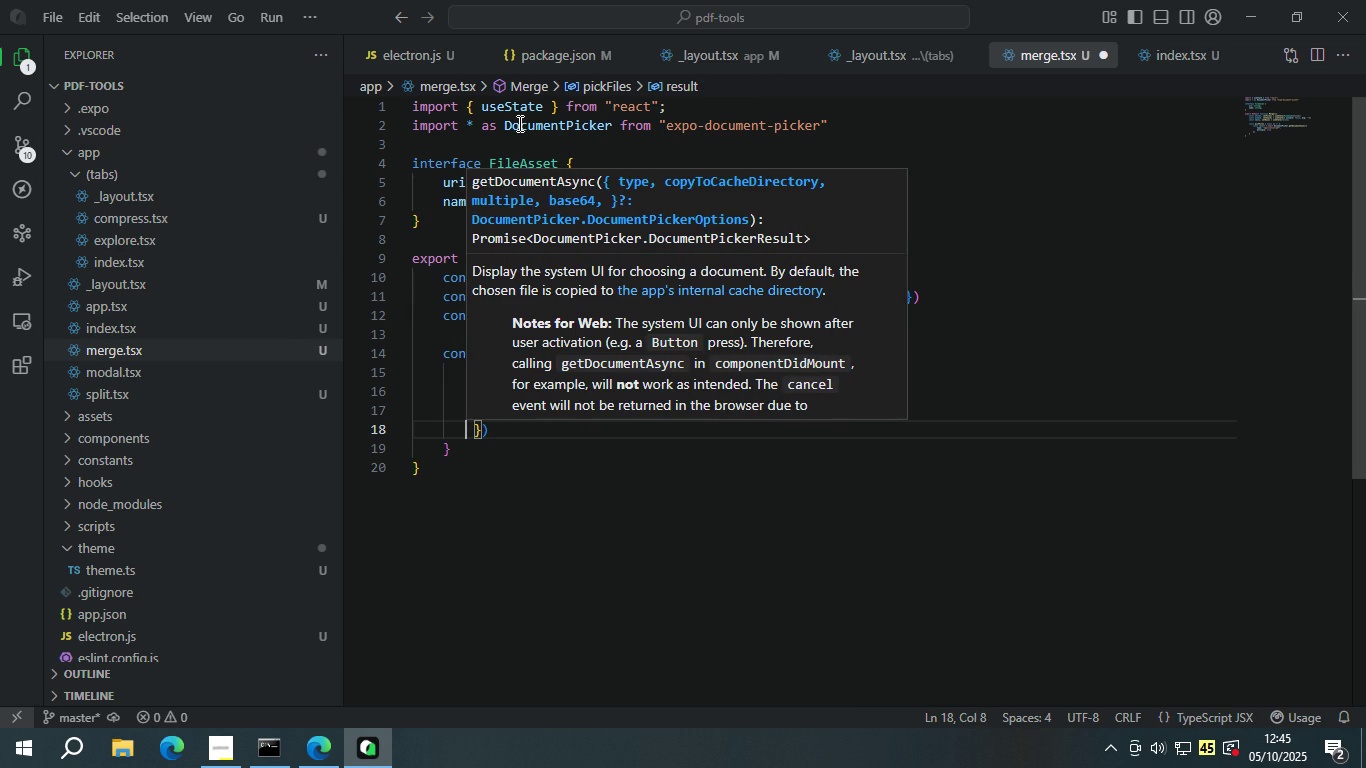 
key(ArrowRight)
 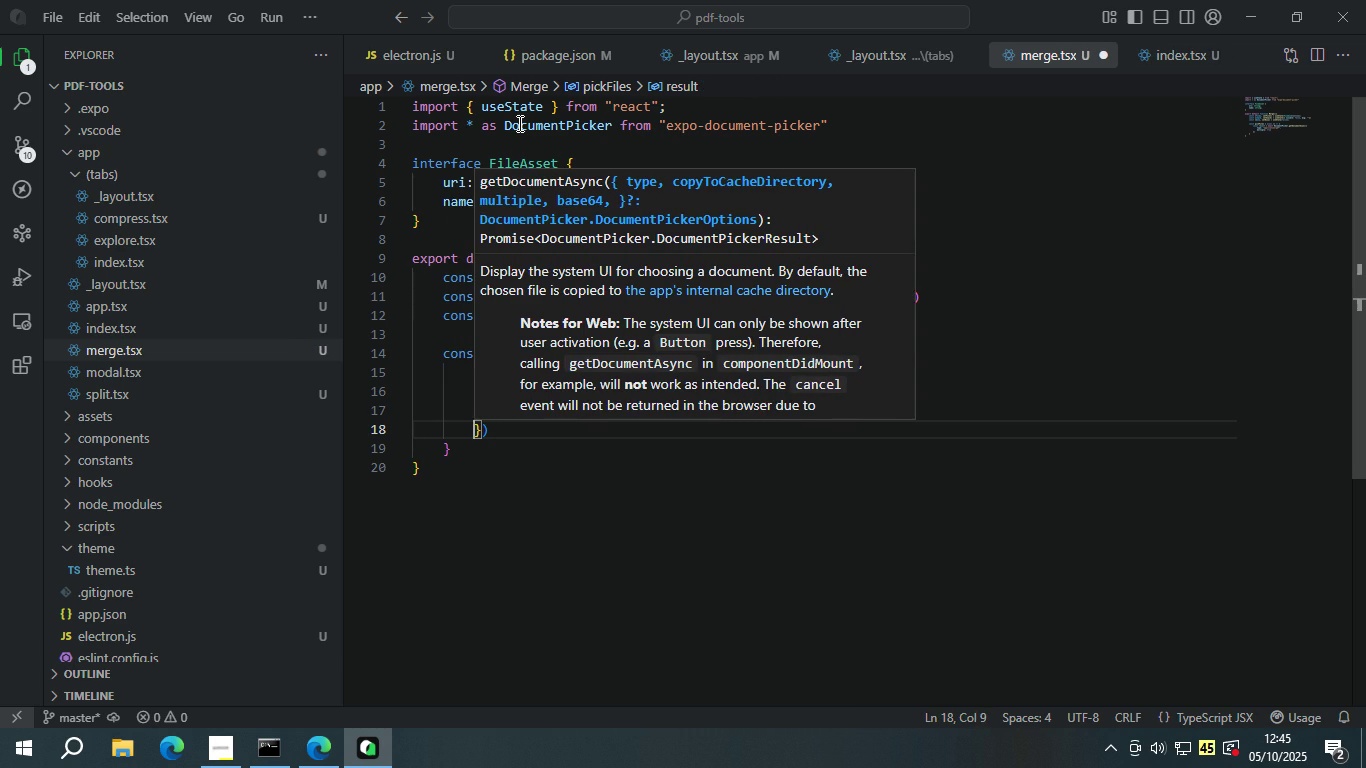 
key(ArrowRight)
 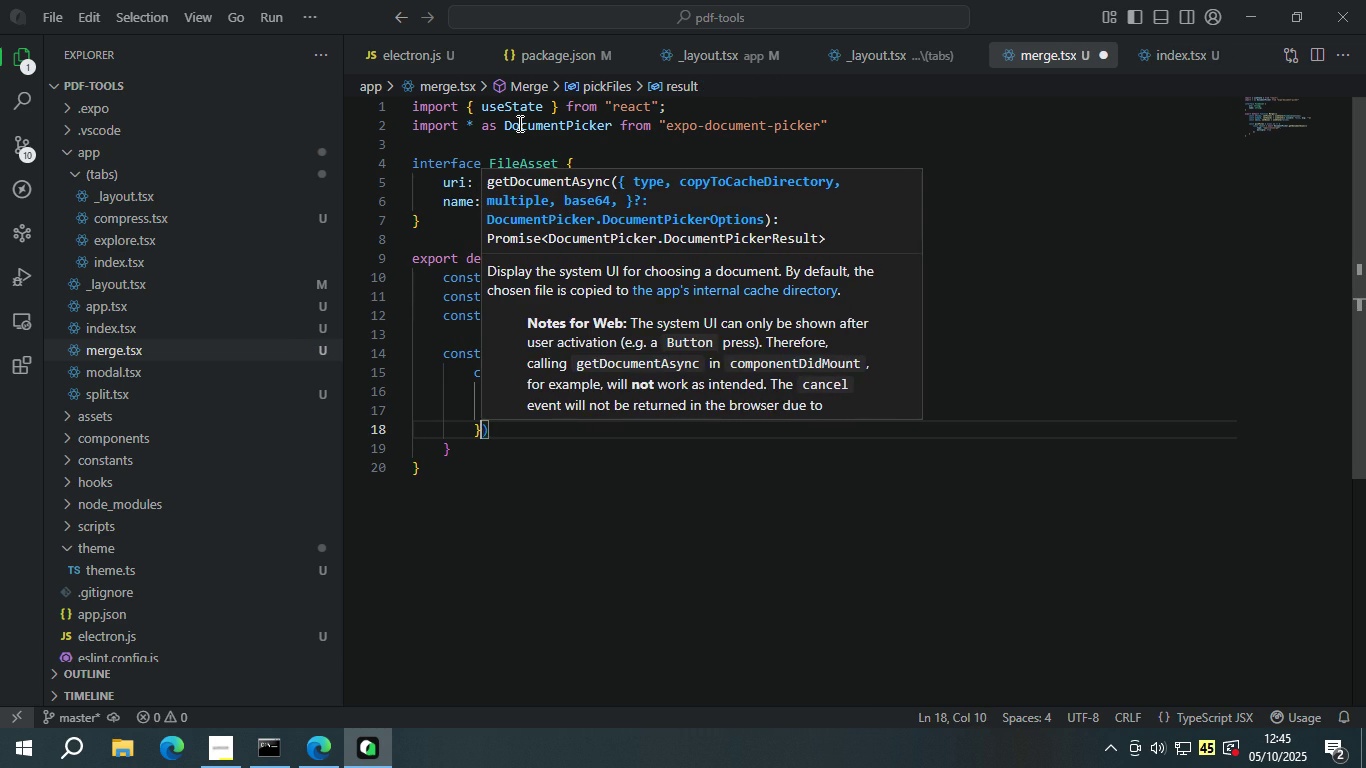 
key(ArrowRight)
 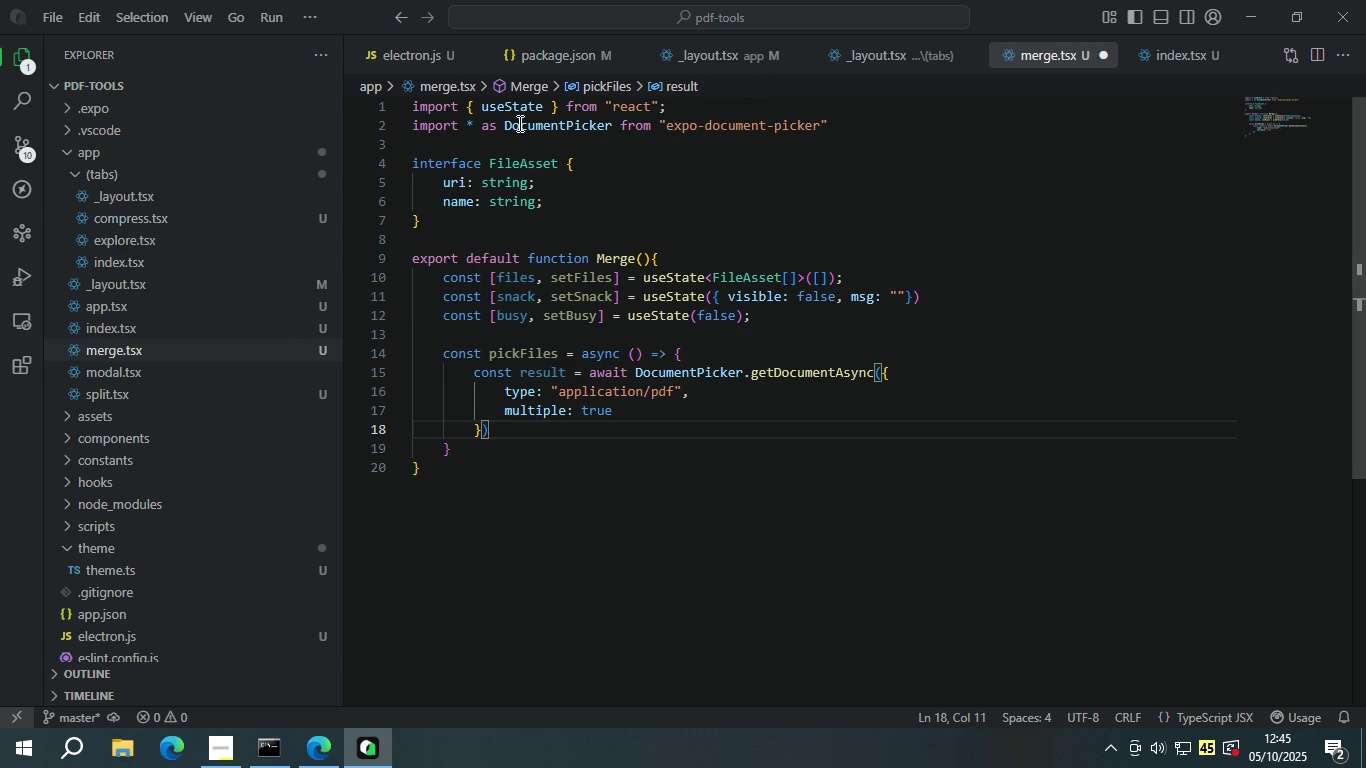 
key(Shift+ShiftLeft)
 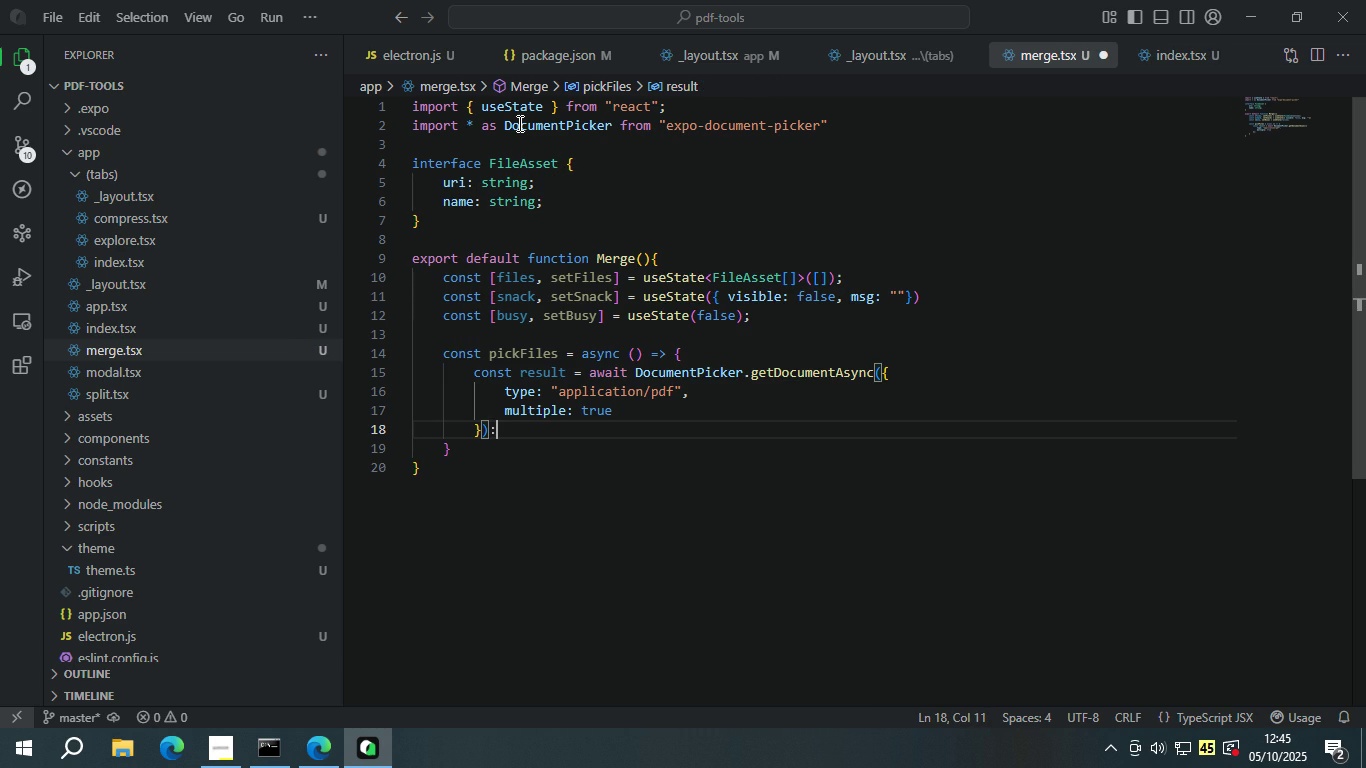 
key(Shift+Semicolon)
 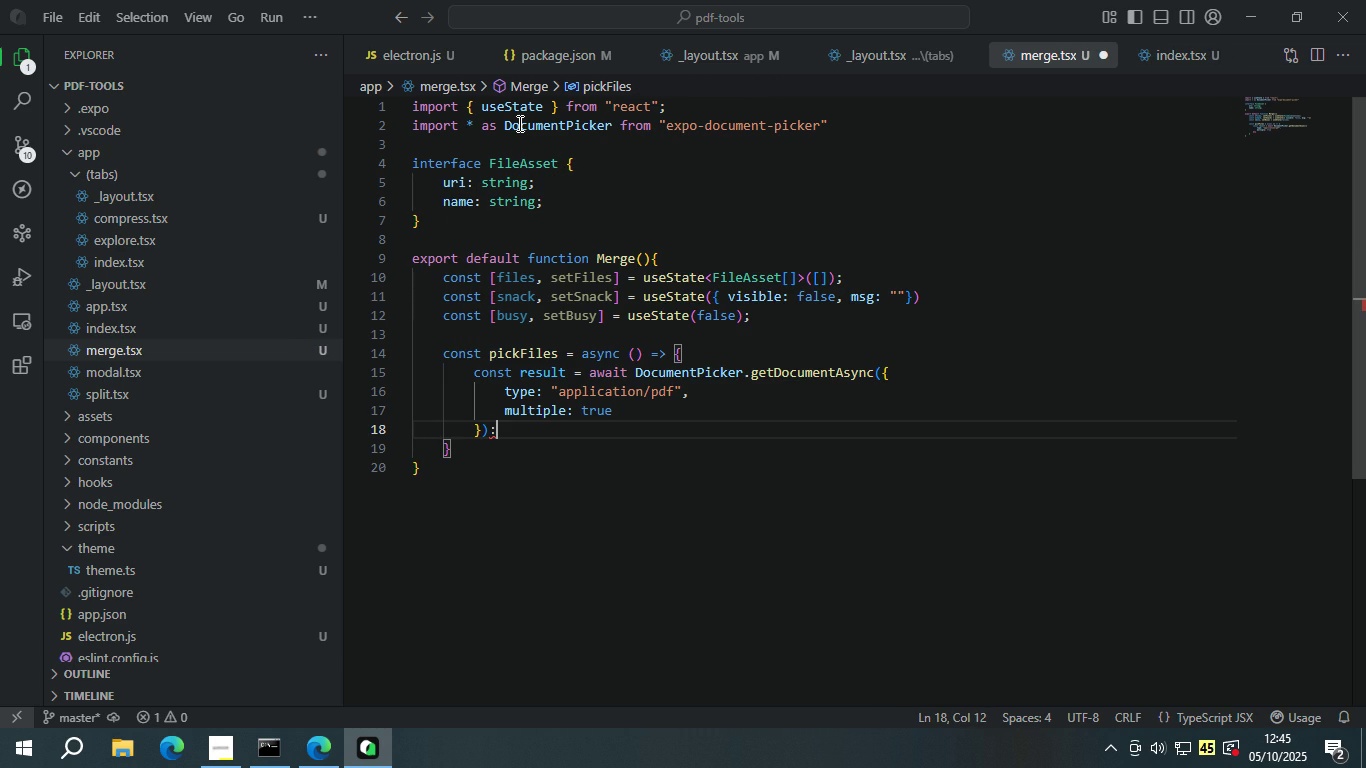 
key(Enter)
 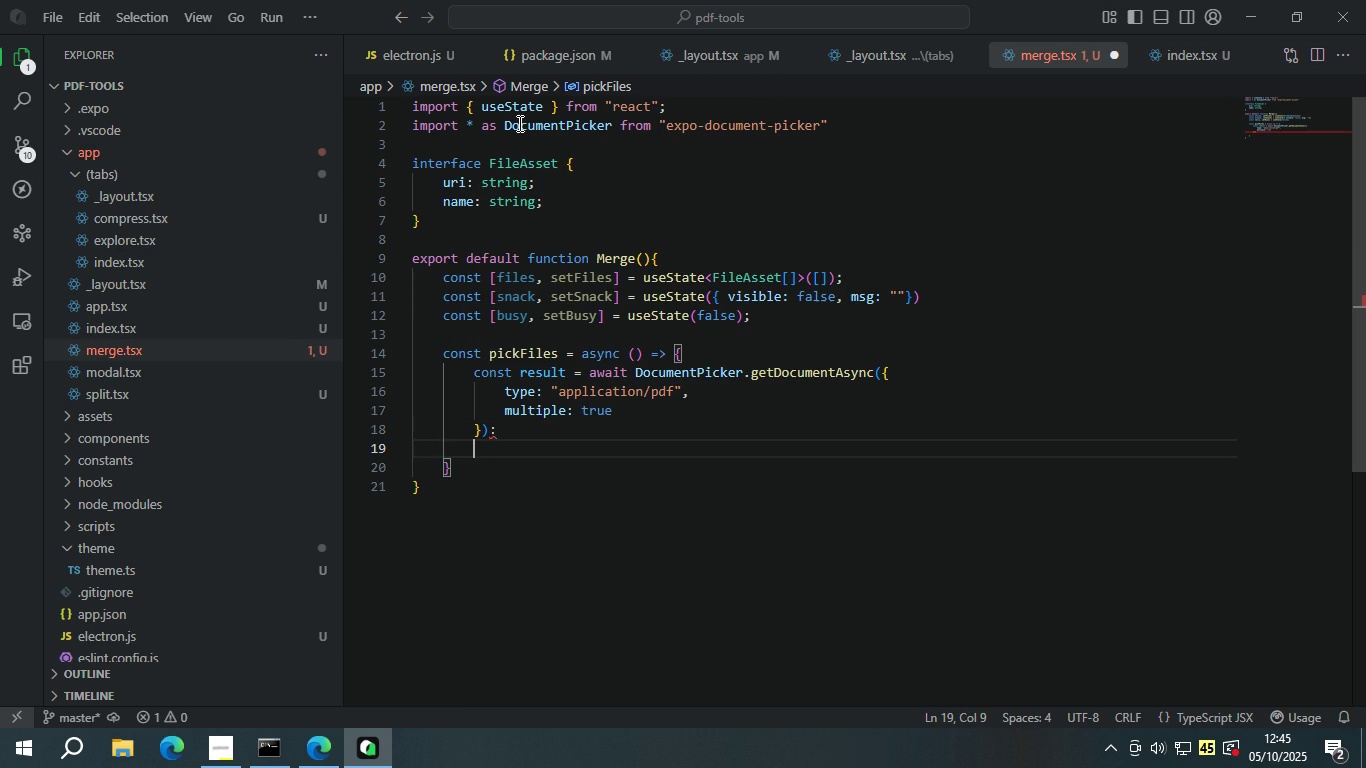 
key(Backspace)
 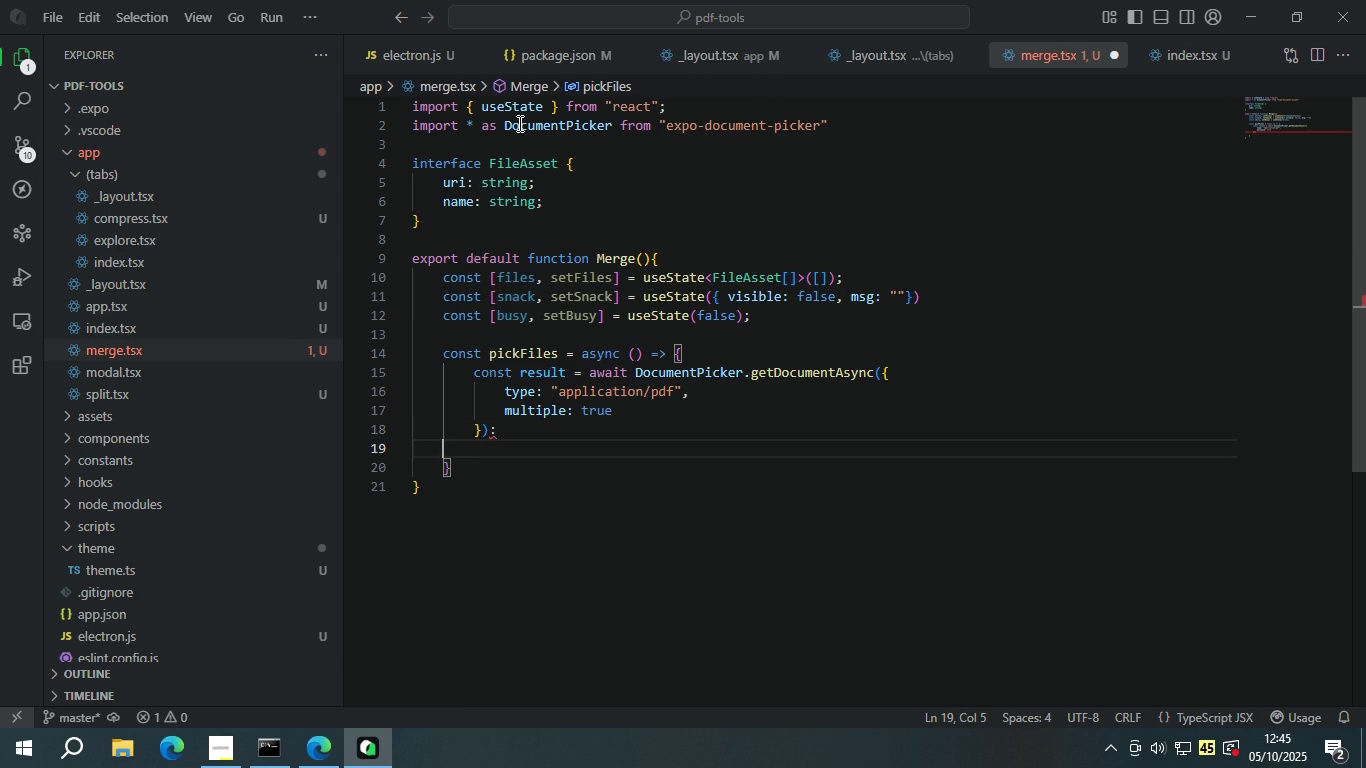 
key(Backspace)
 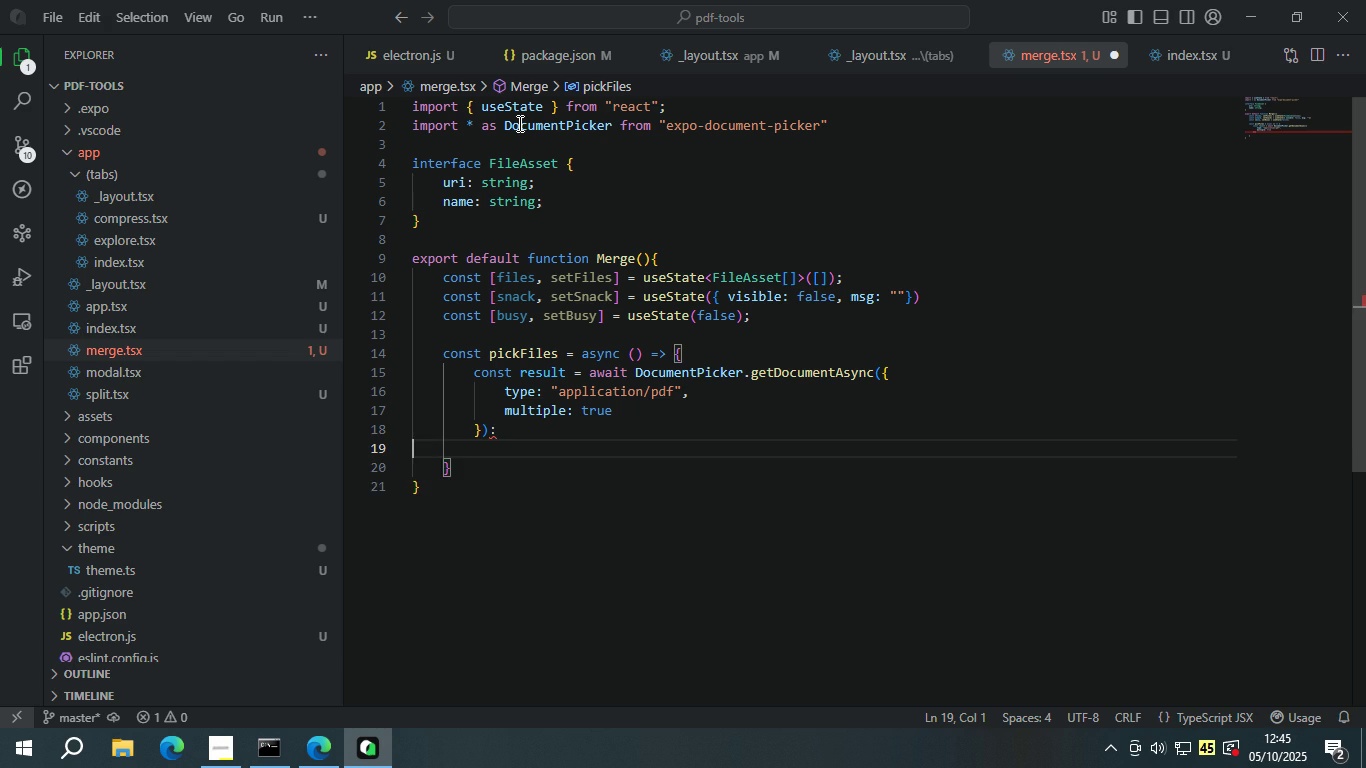 
key(Backspace)
 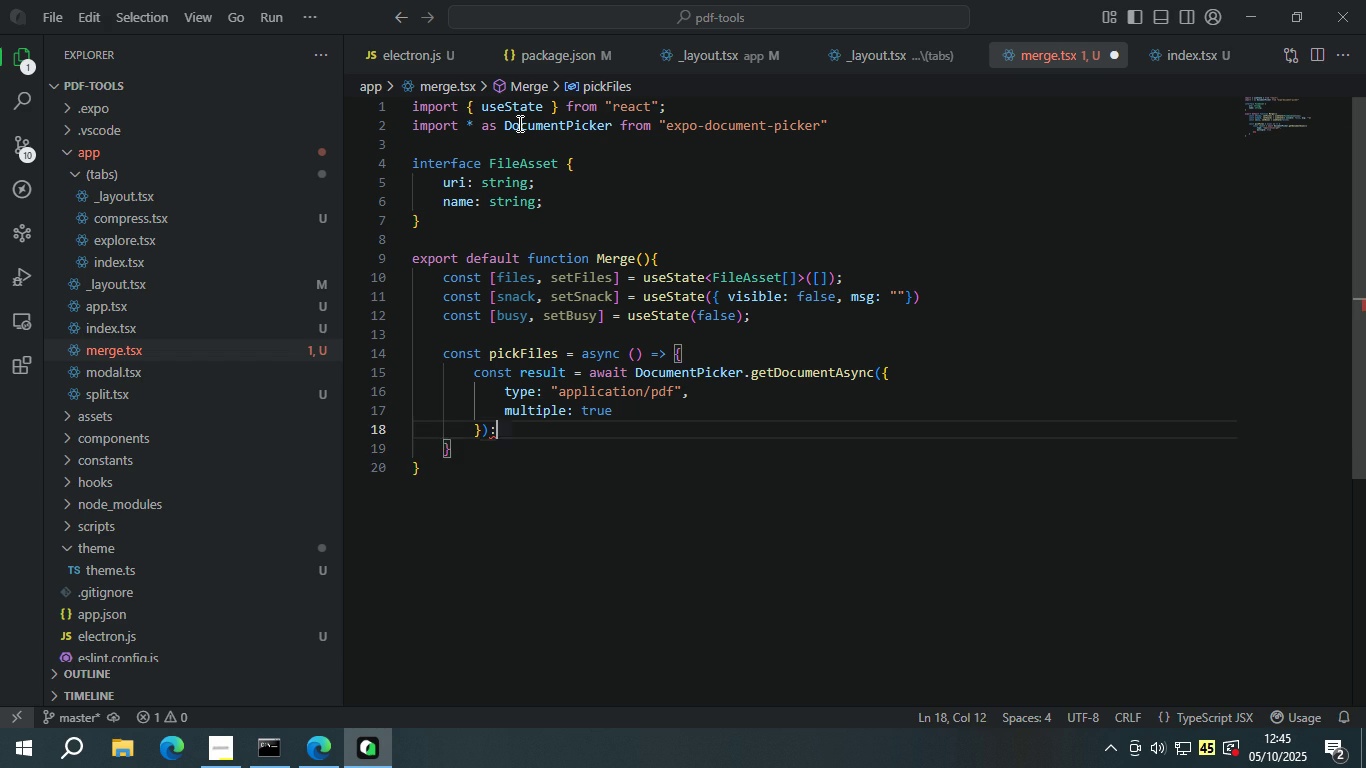 
key(Backspace)